 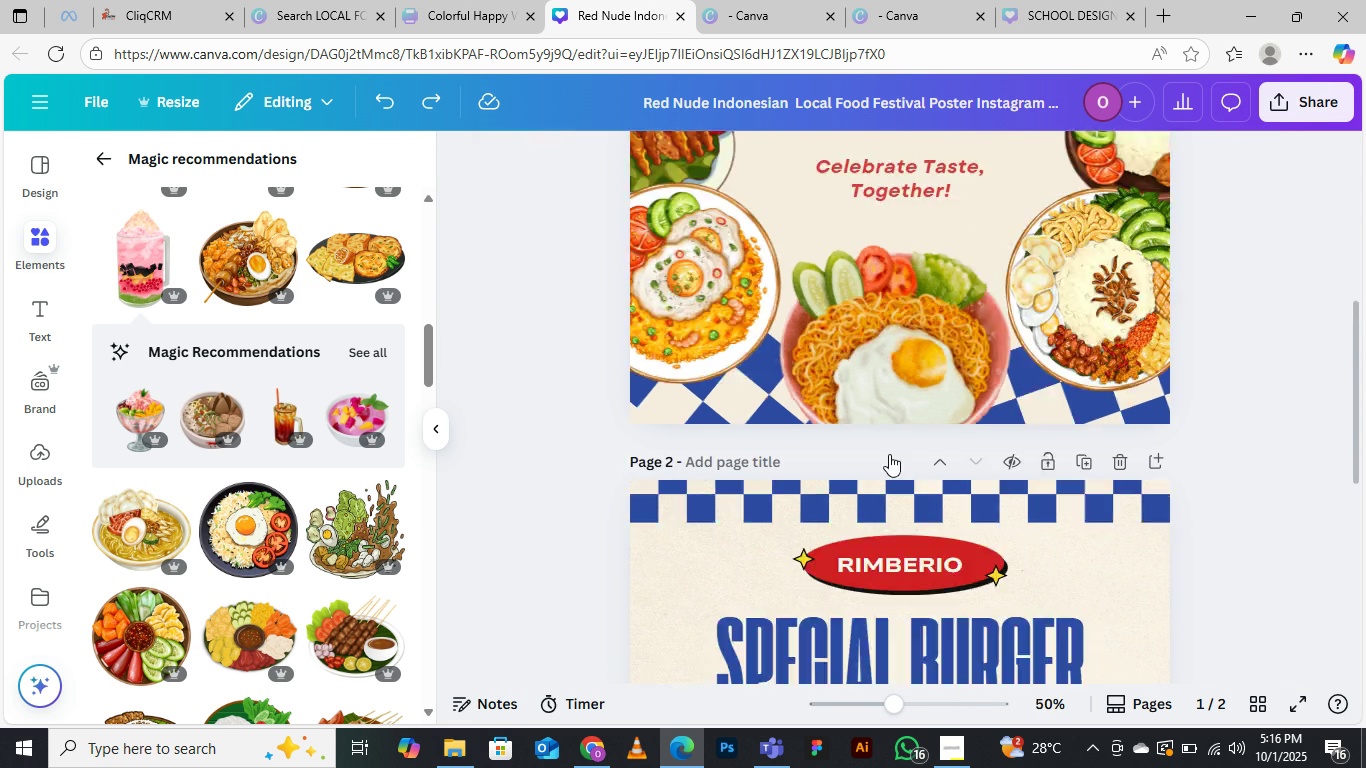 
key(Control+Minus)
 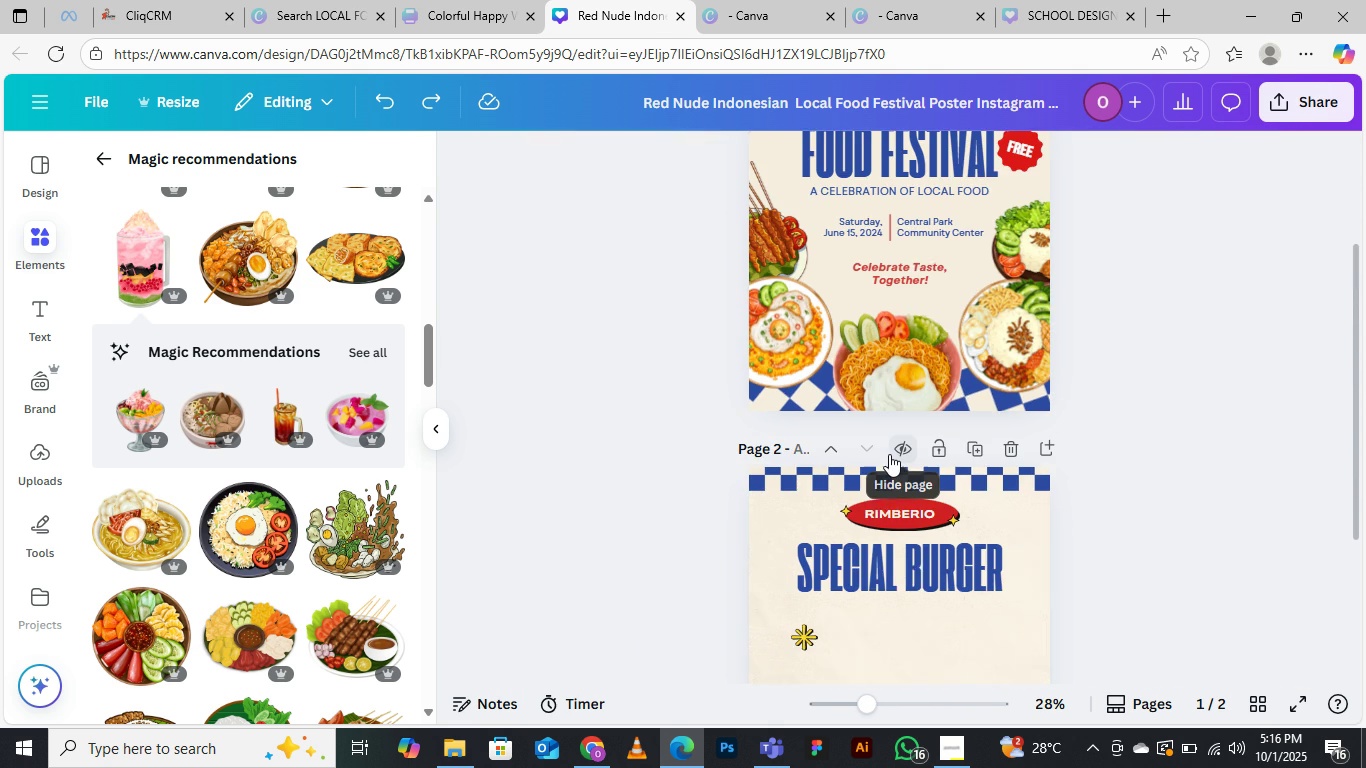 
key(Control+Minus)
 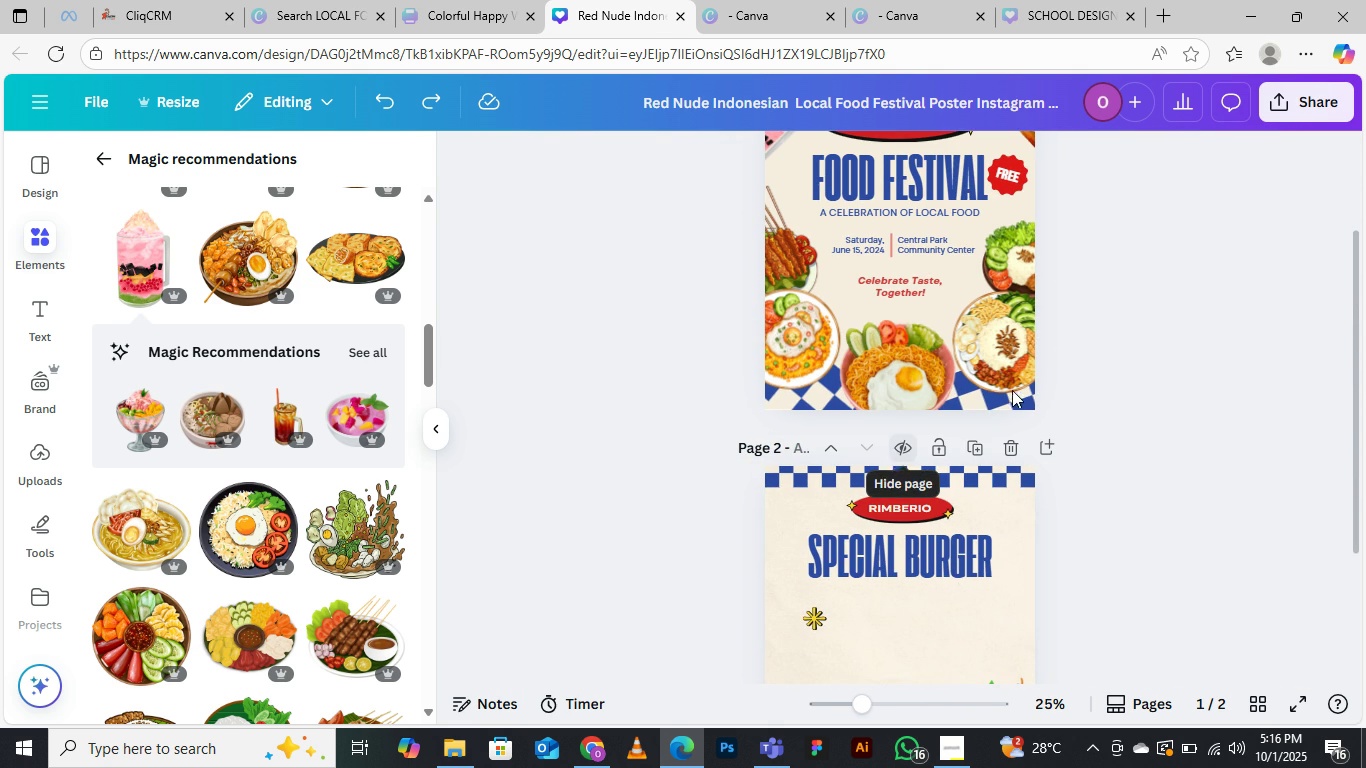 
scroll: coordinate [944, 395], scroll_direction: up, amount: 2.0
 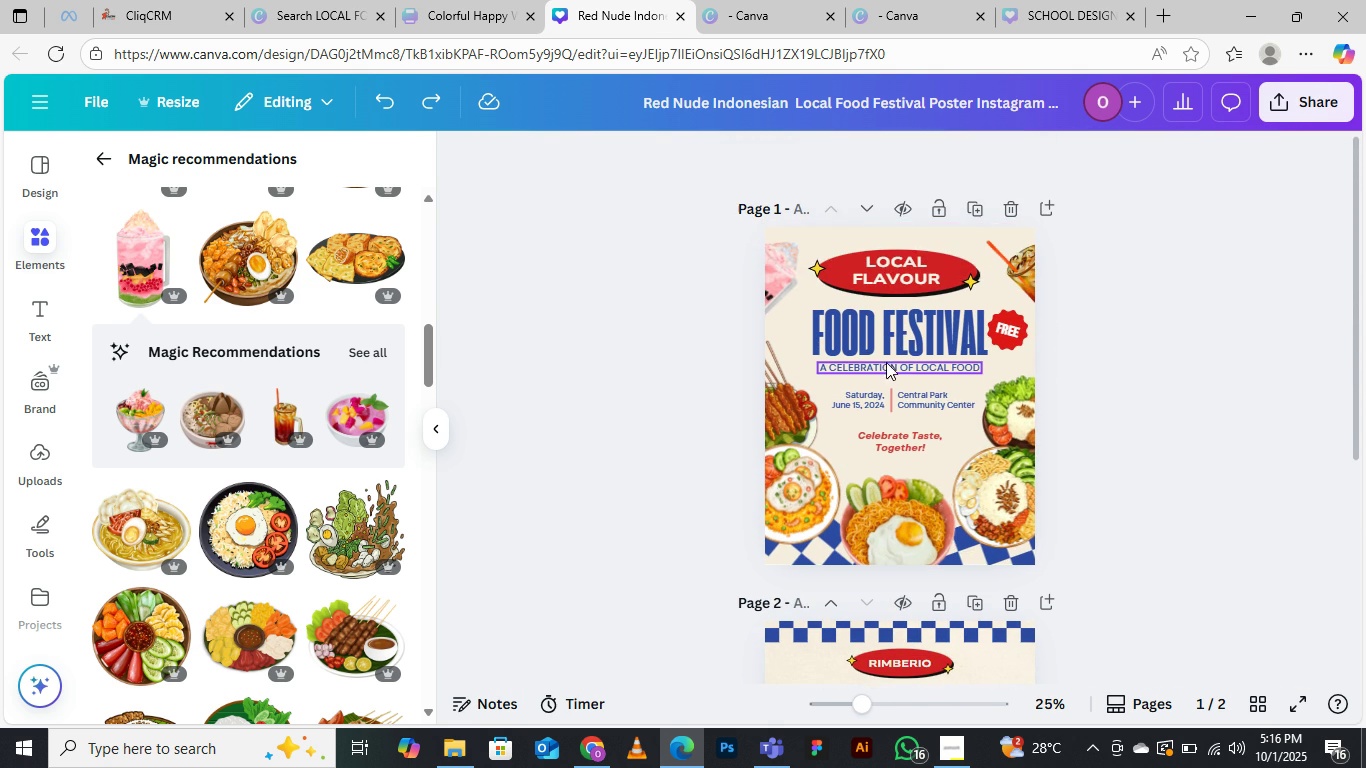 
scroll: coordinate [892, 519], scroll_direction: down, amount: 9.0
 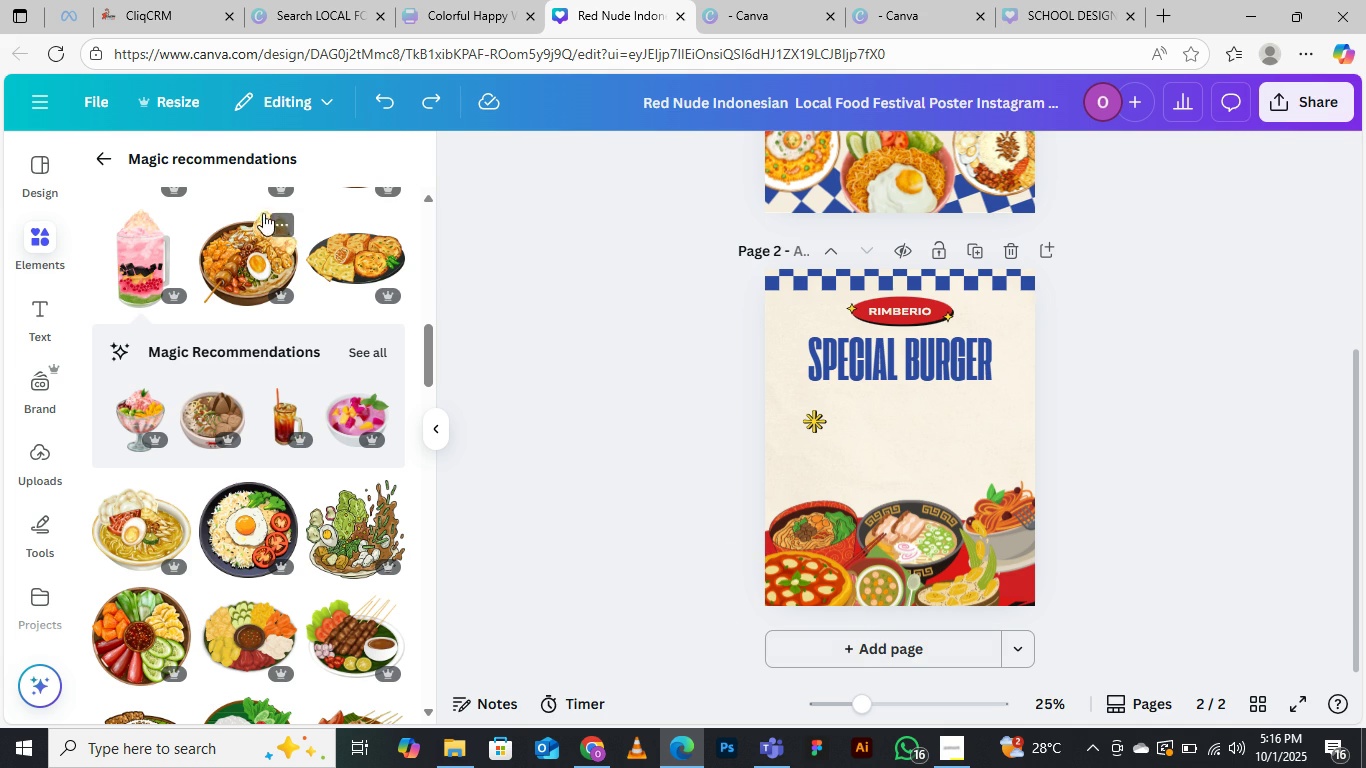 
wait(5.22)
 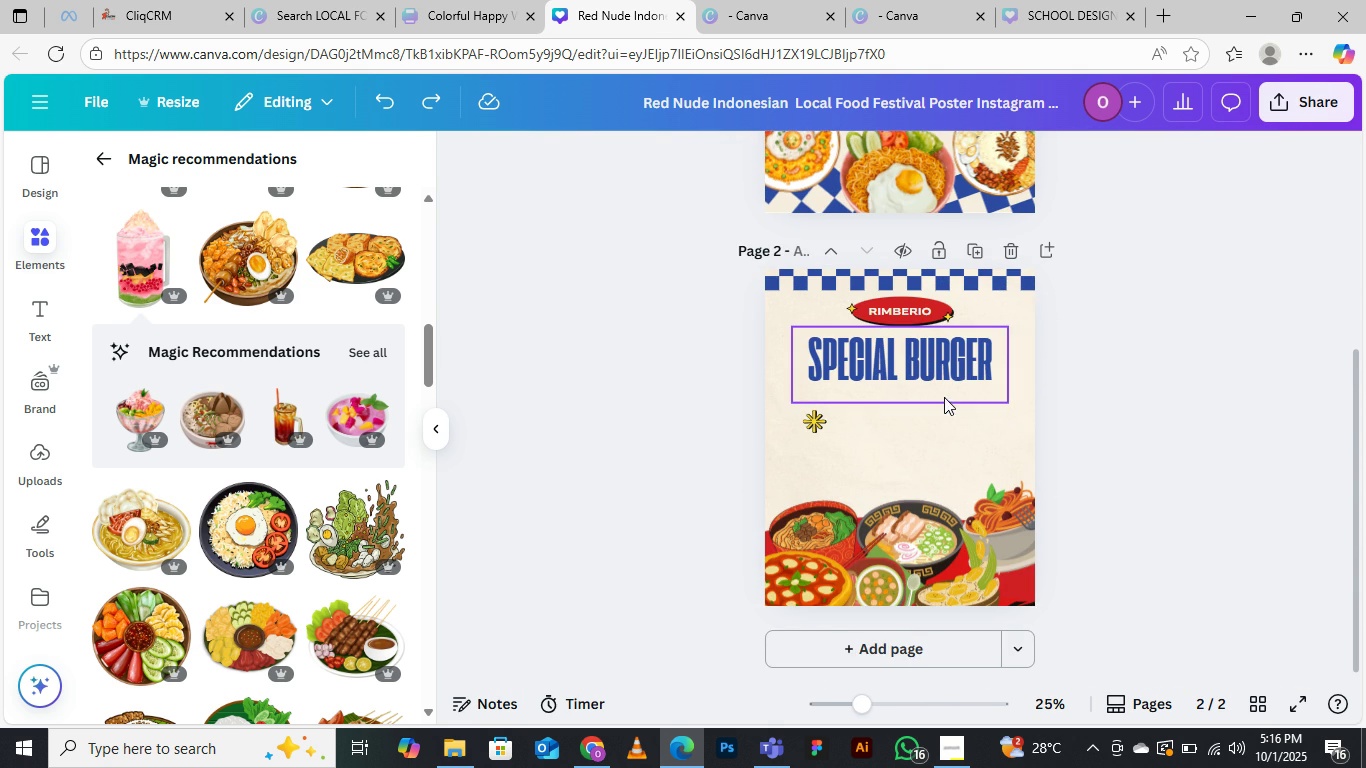 
left_click([946, 752])